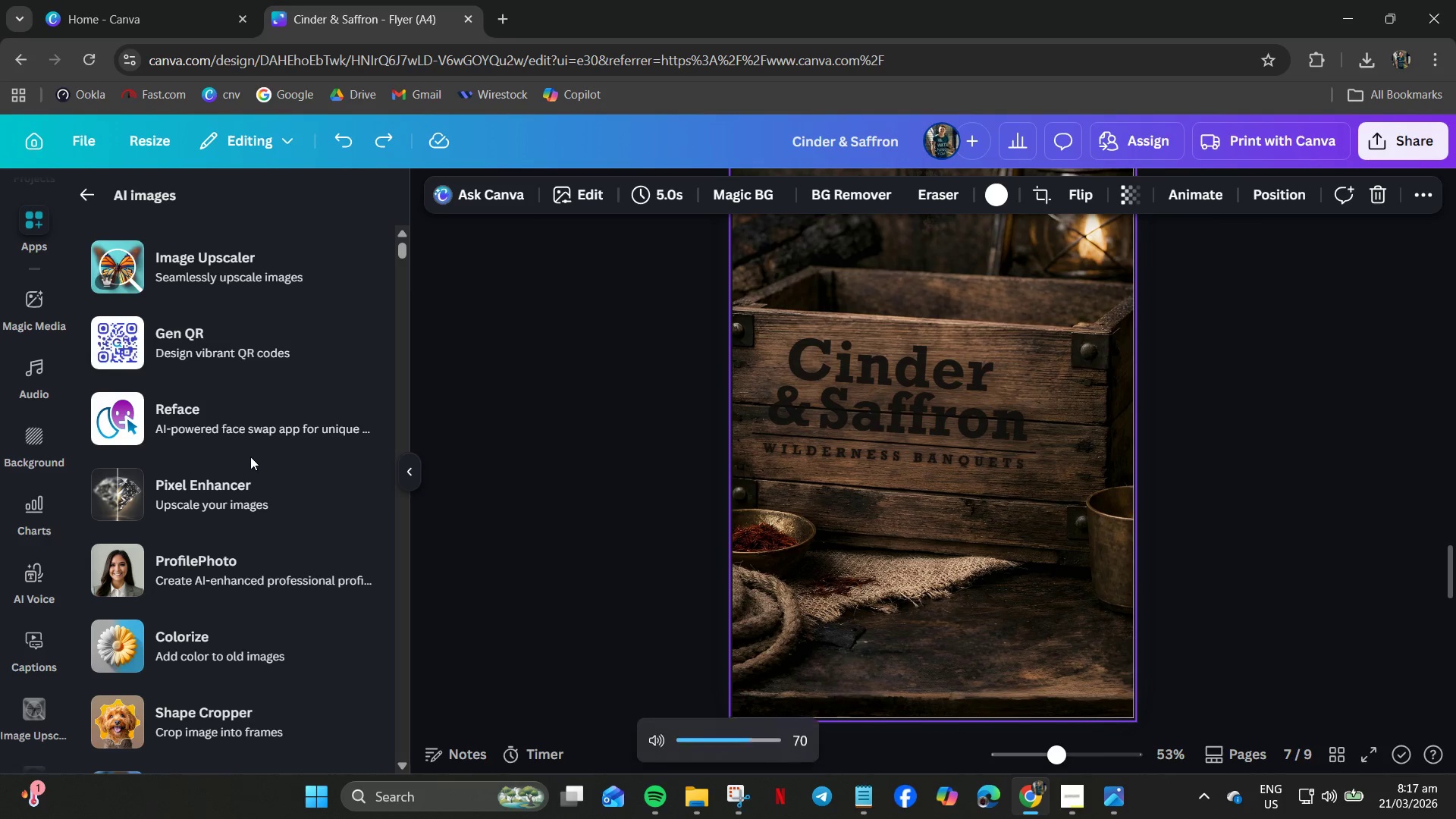 
key(VolumeDown)
 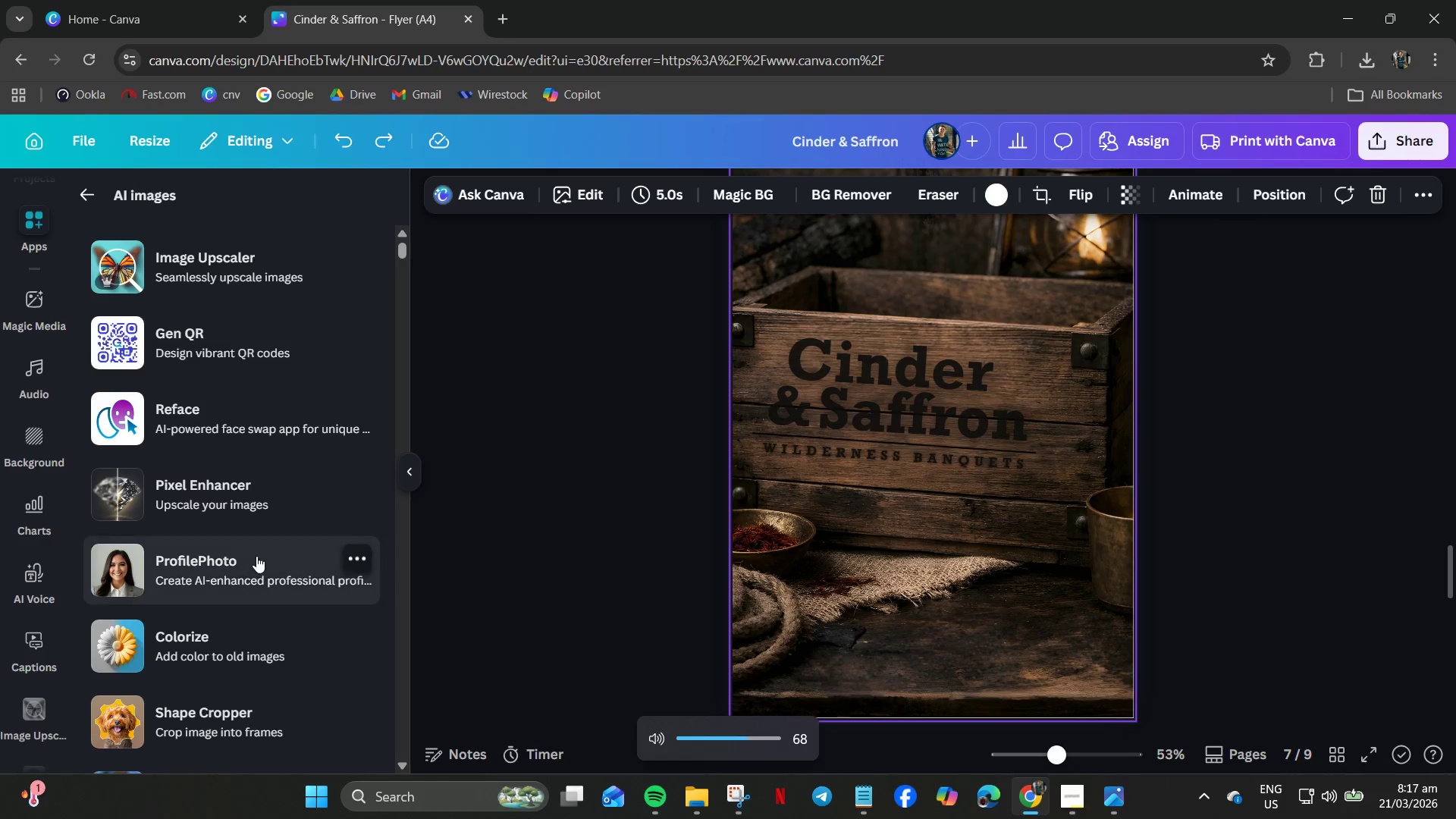 
key(VolumeDown)
 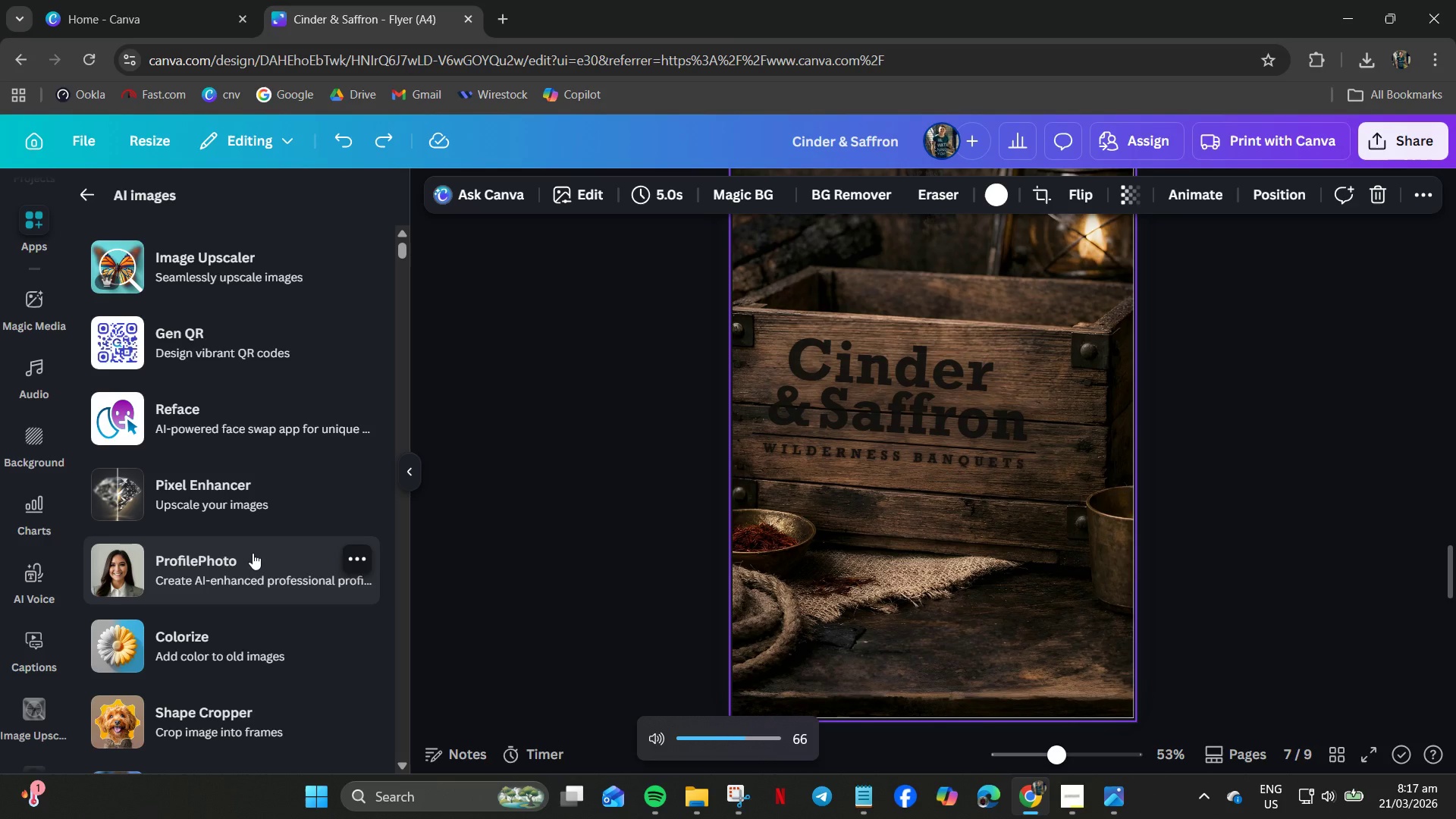 
key(VolumeDown)
 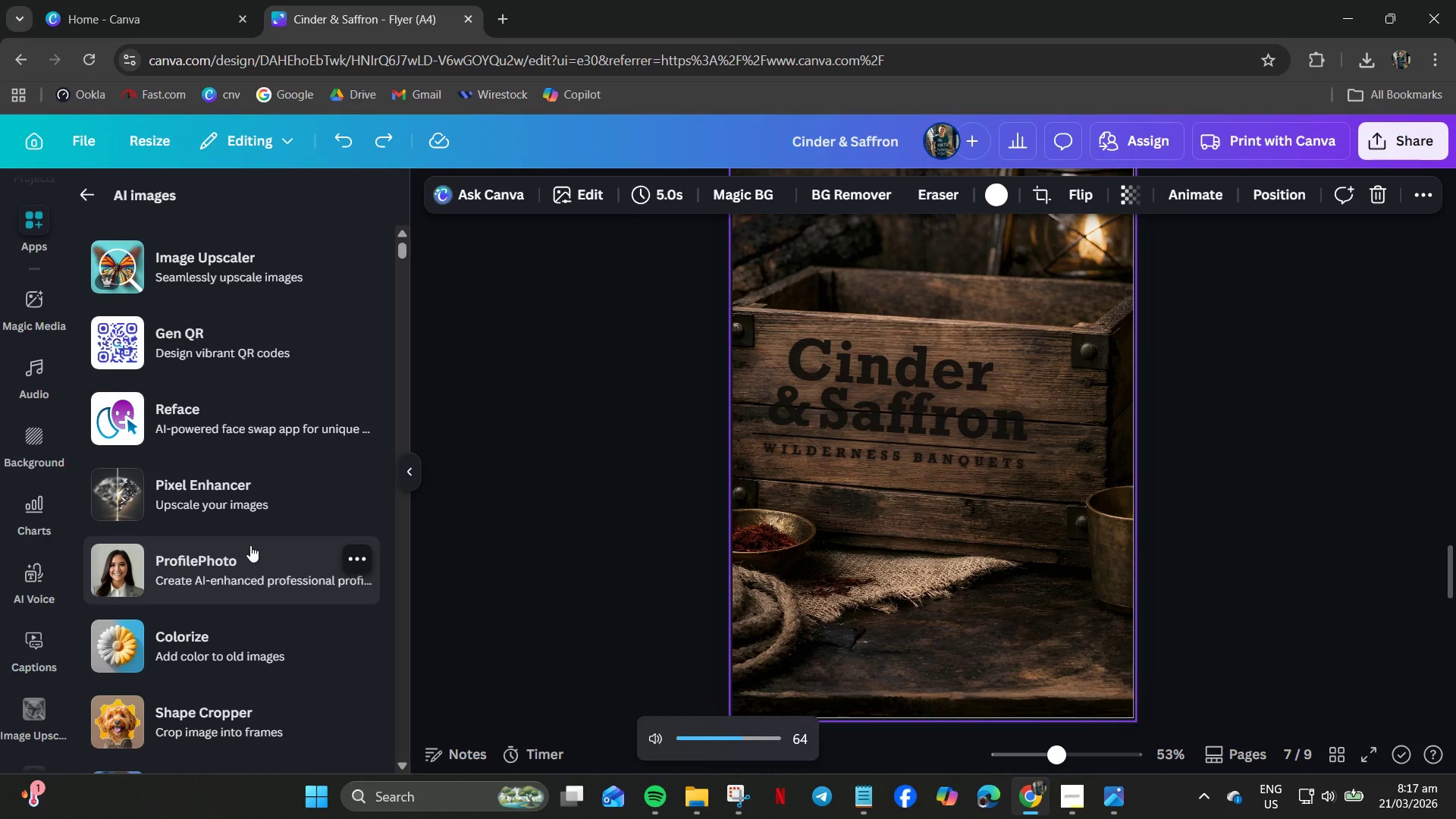 
key(VolumeDown)
 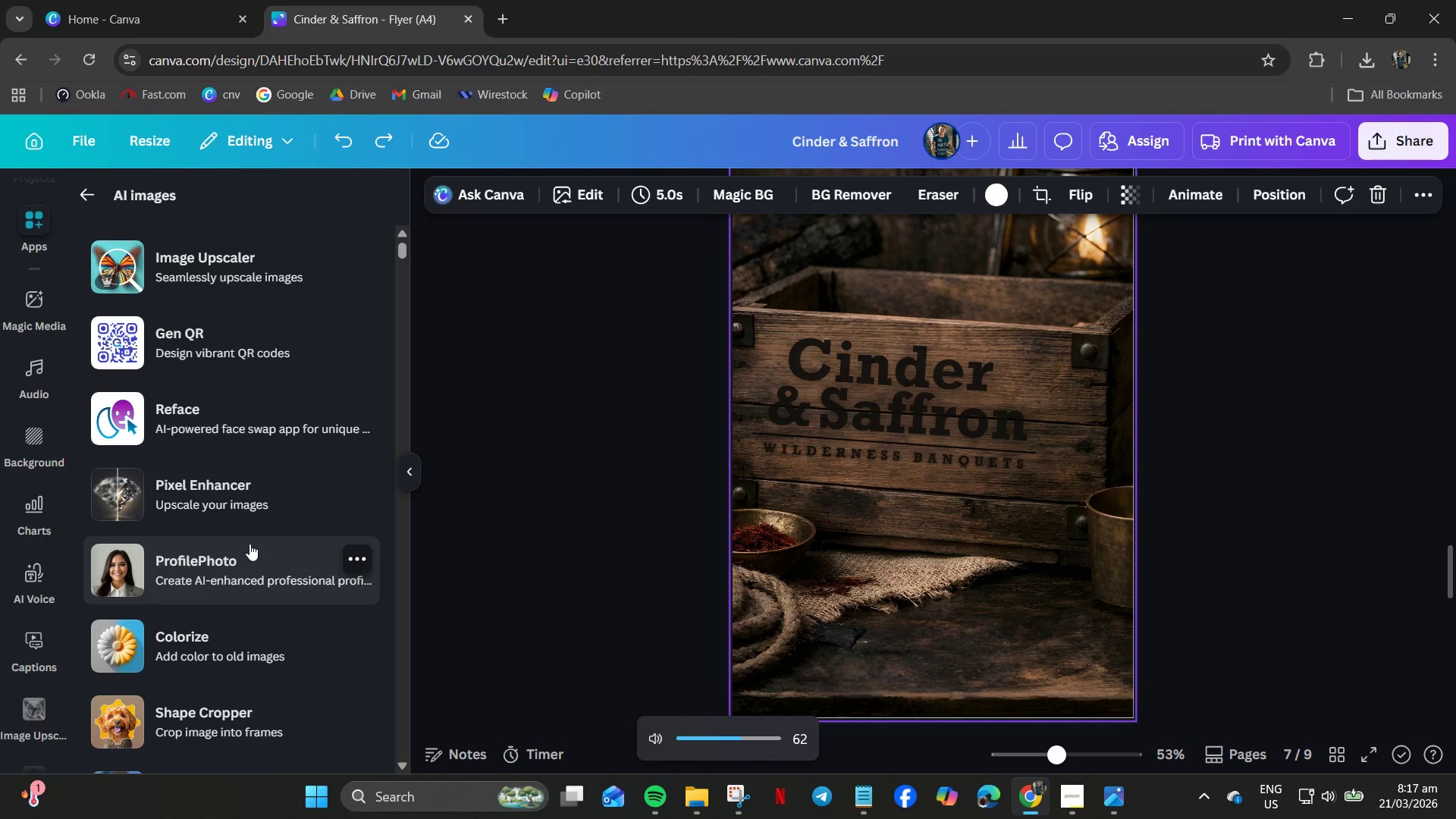 
key(VolumeDown)
 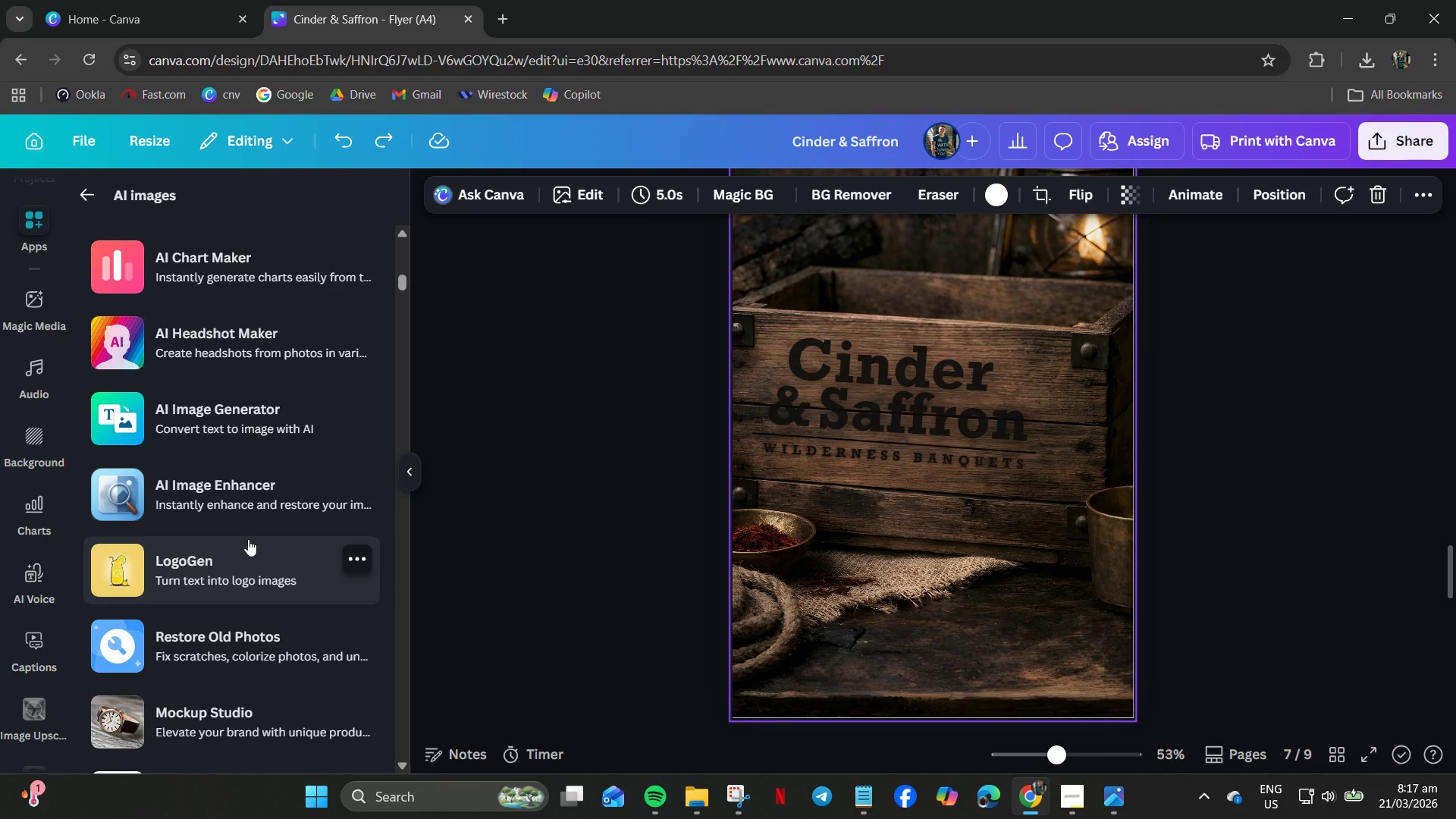 
scroll: coordinate [248, 542], scroll_direction: down, amount: 16.0
 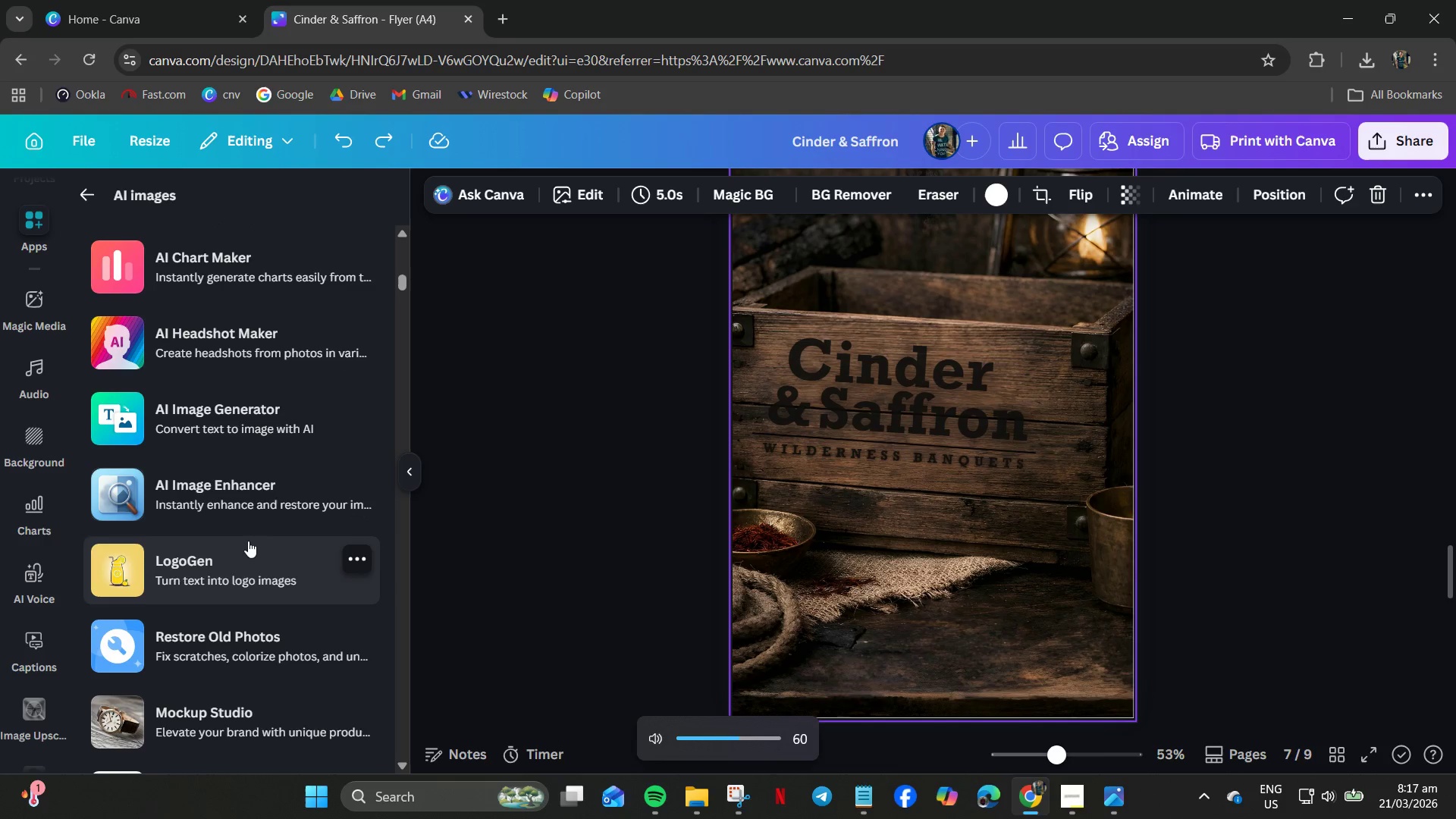 
left_click([231, 499])
 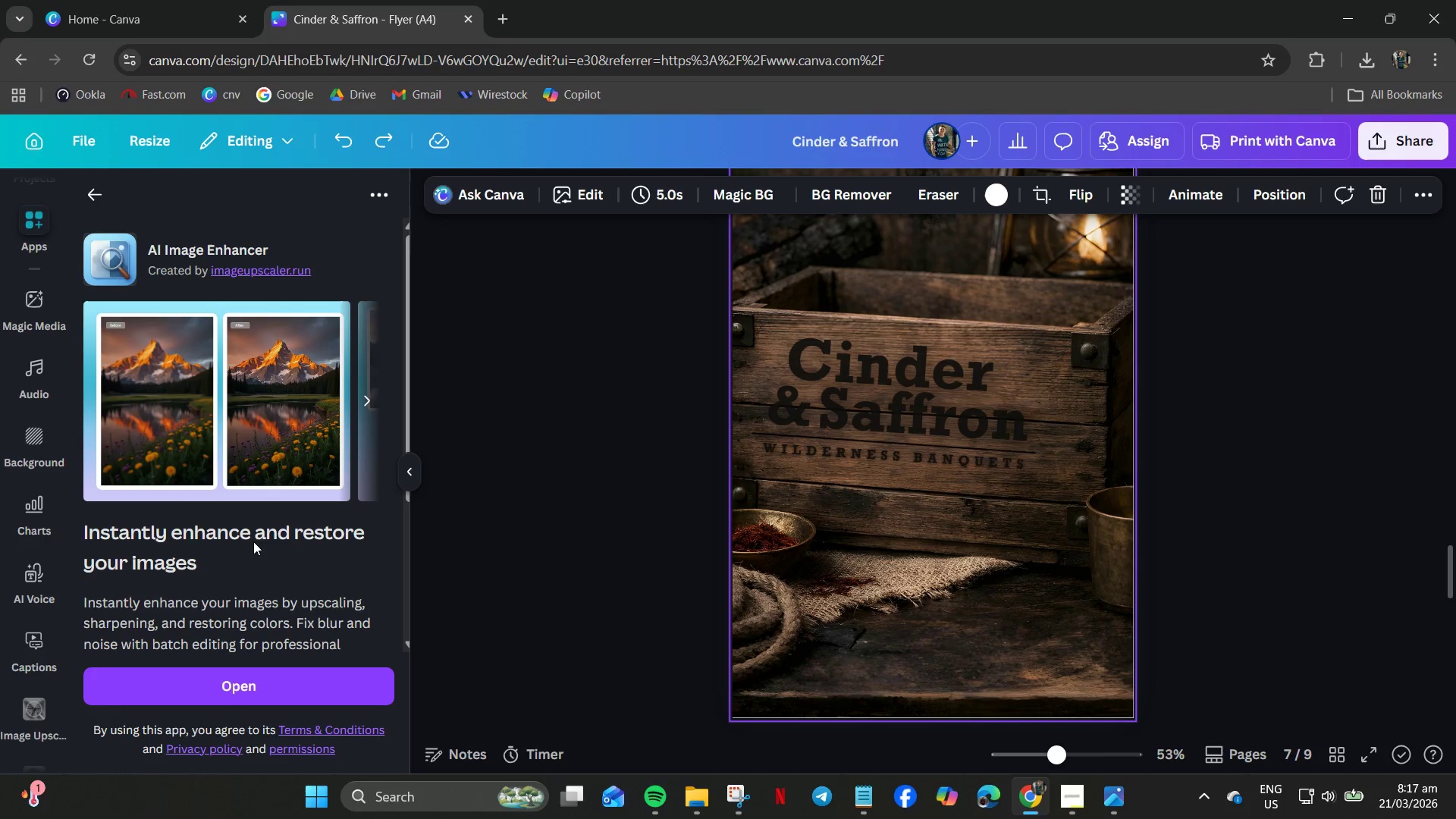 
left_click([258, 682])
 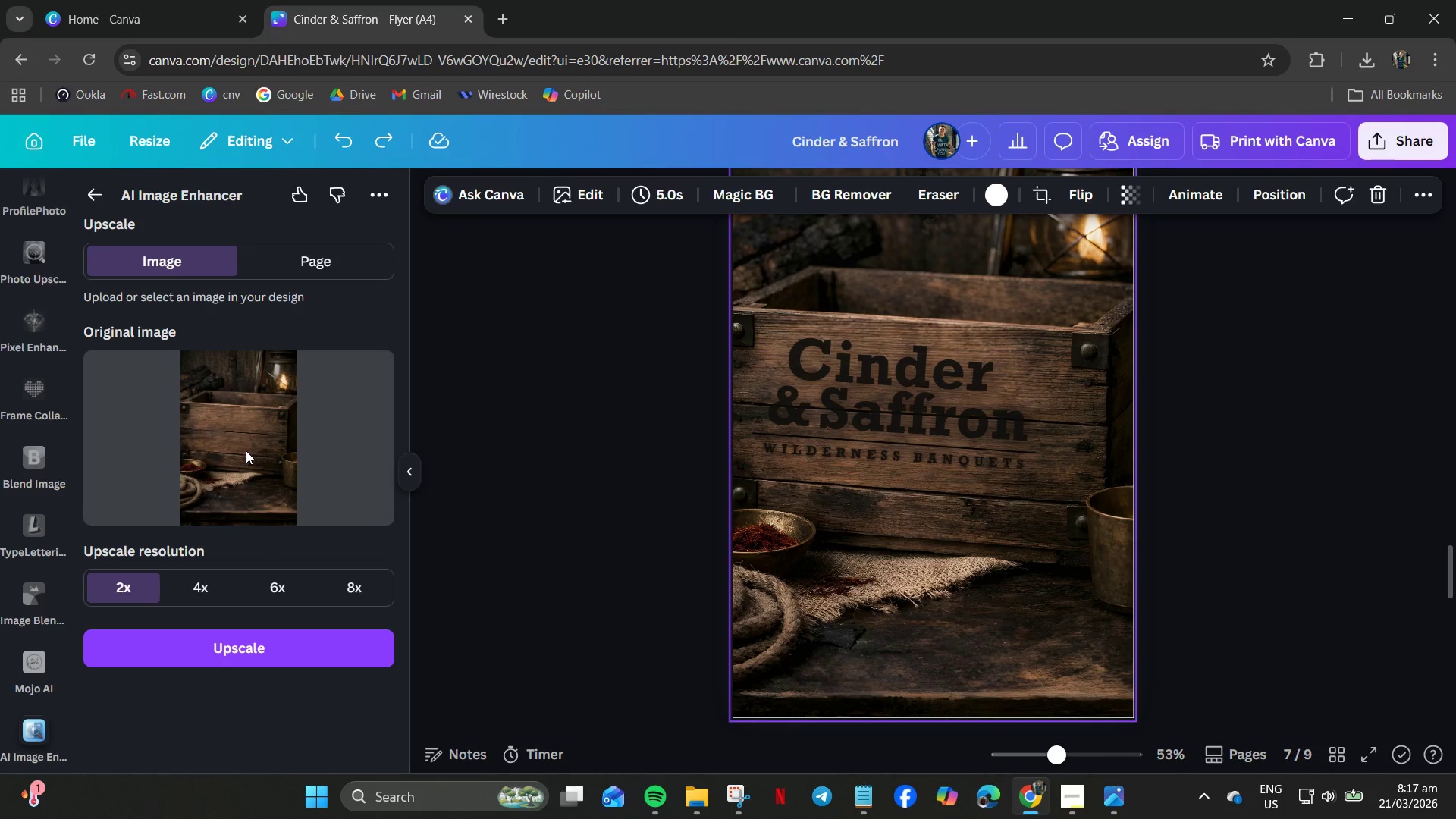 
left_click([340, 584])
 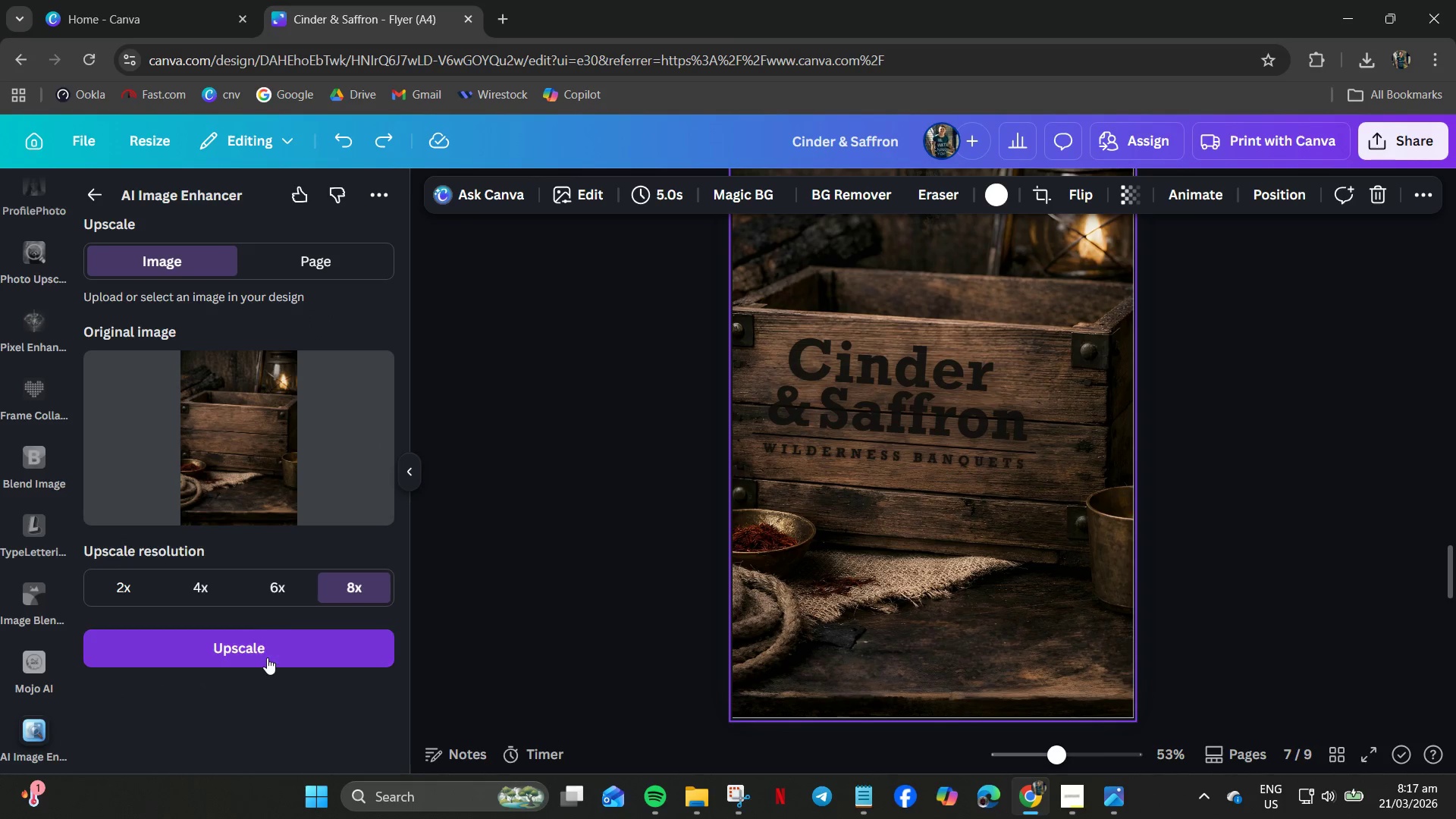 
left_click([256, 651])
 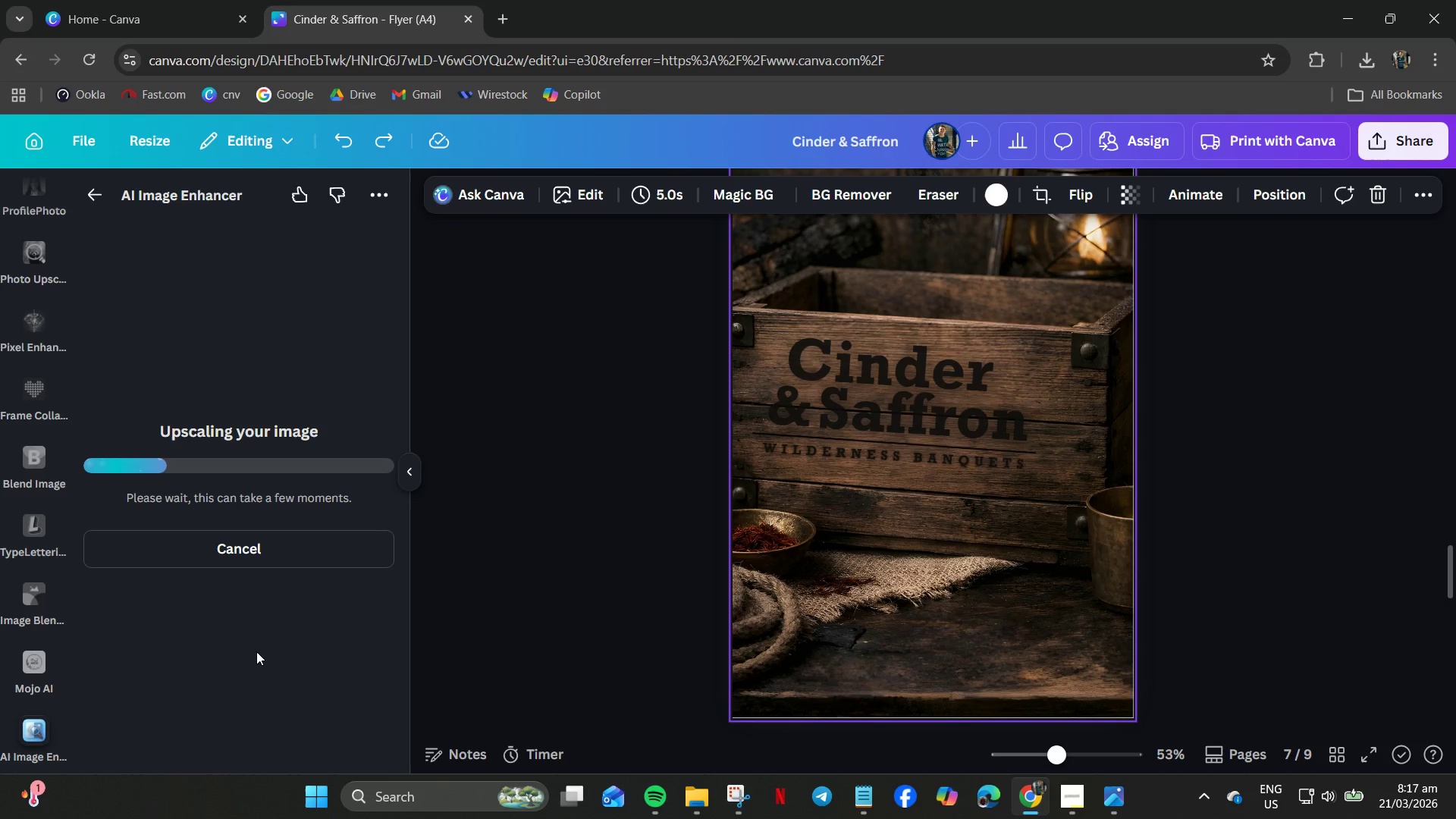 
wait(7.2)
 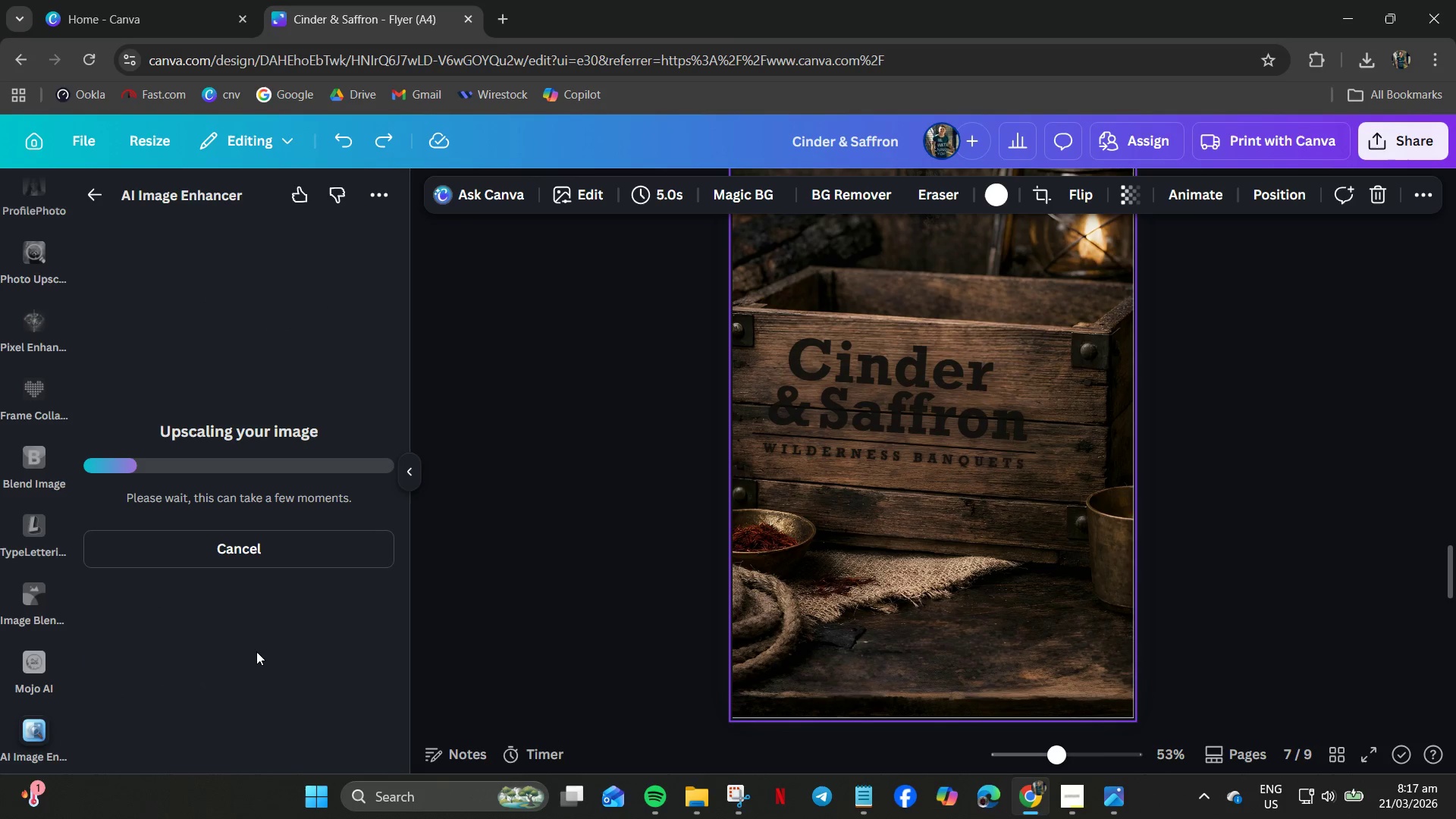 
left_click([1088, 818])